 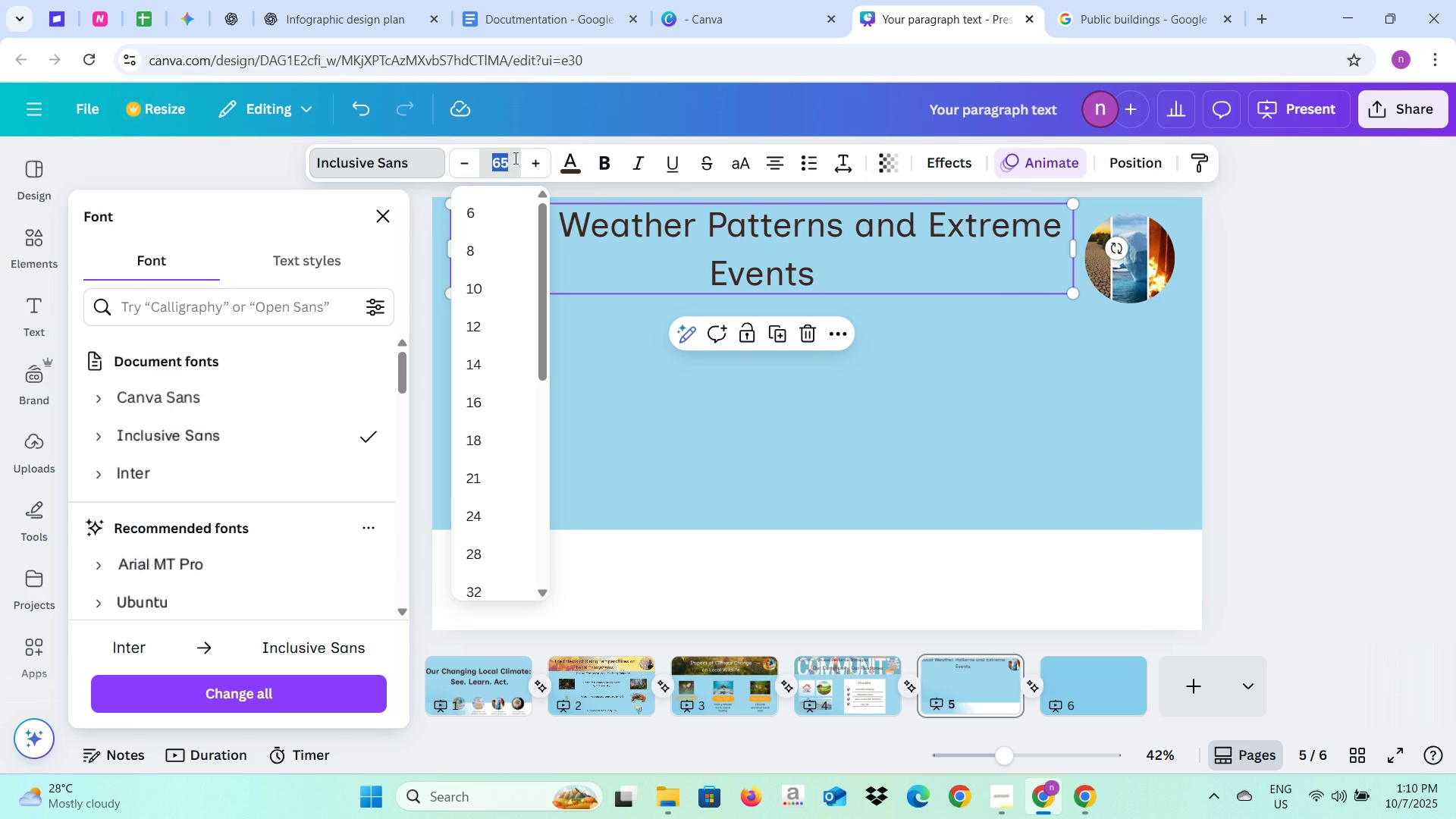 
type(50)
 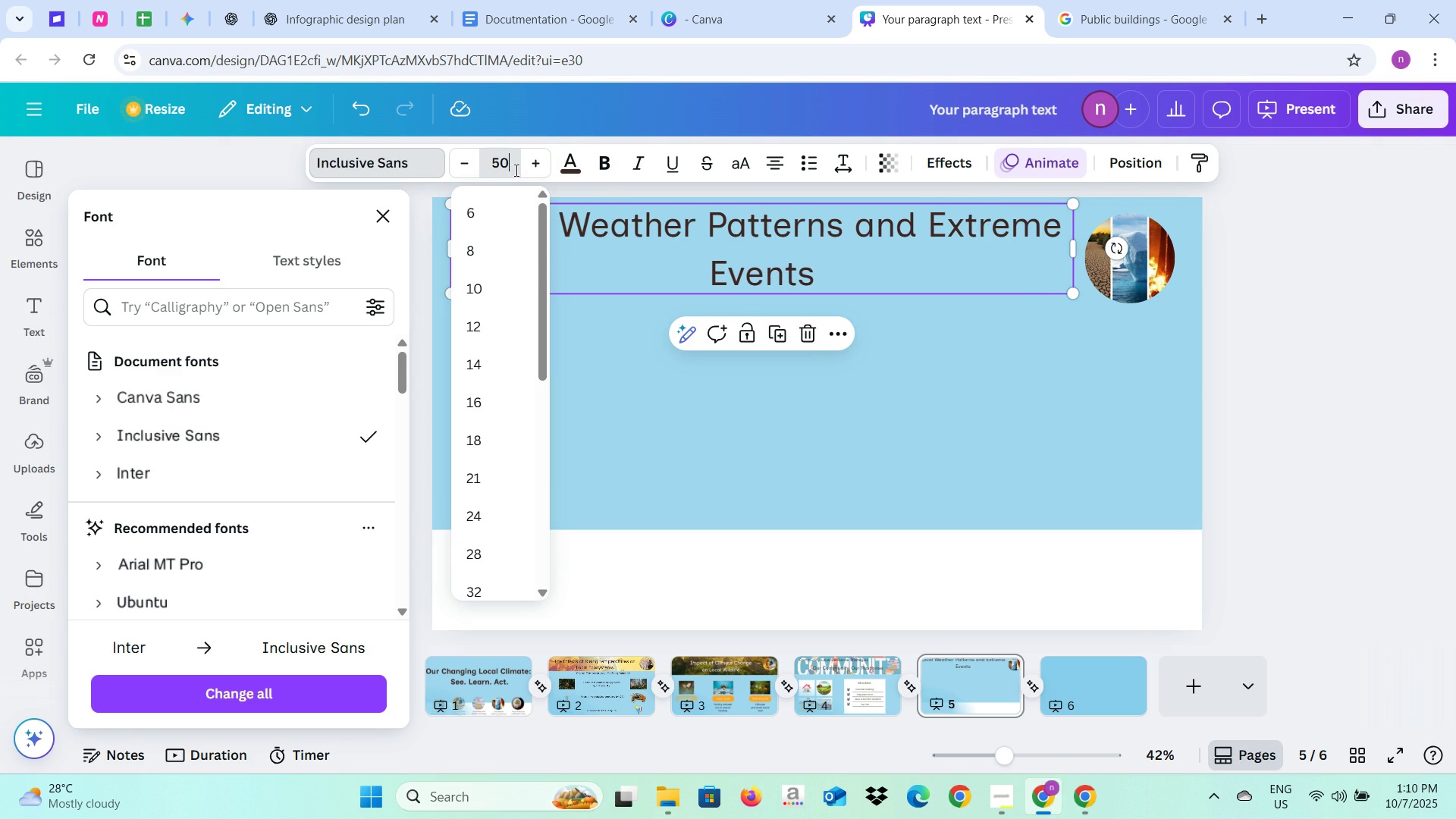 
key(Enter)
 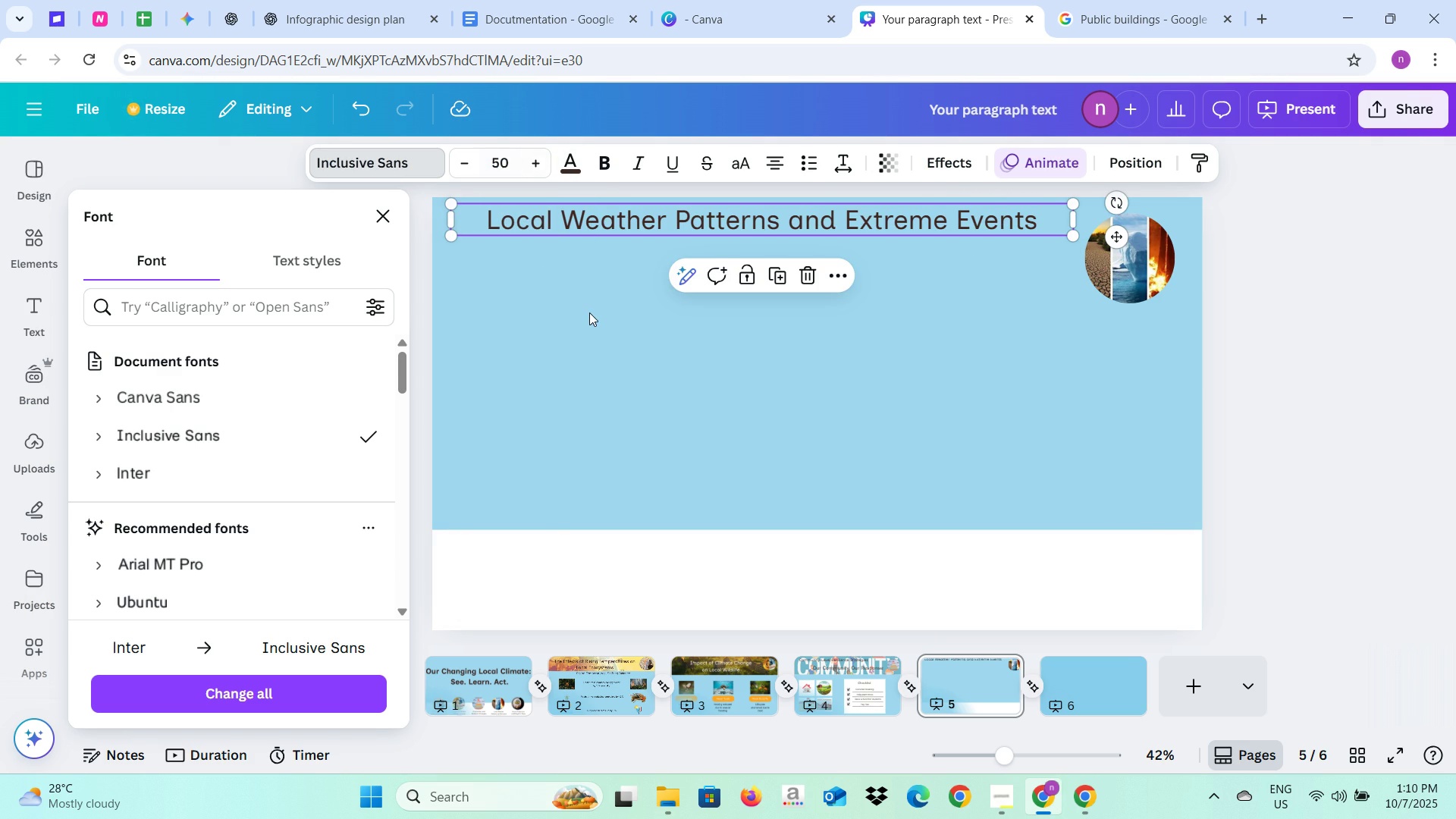 
left_click([589, 313])
 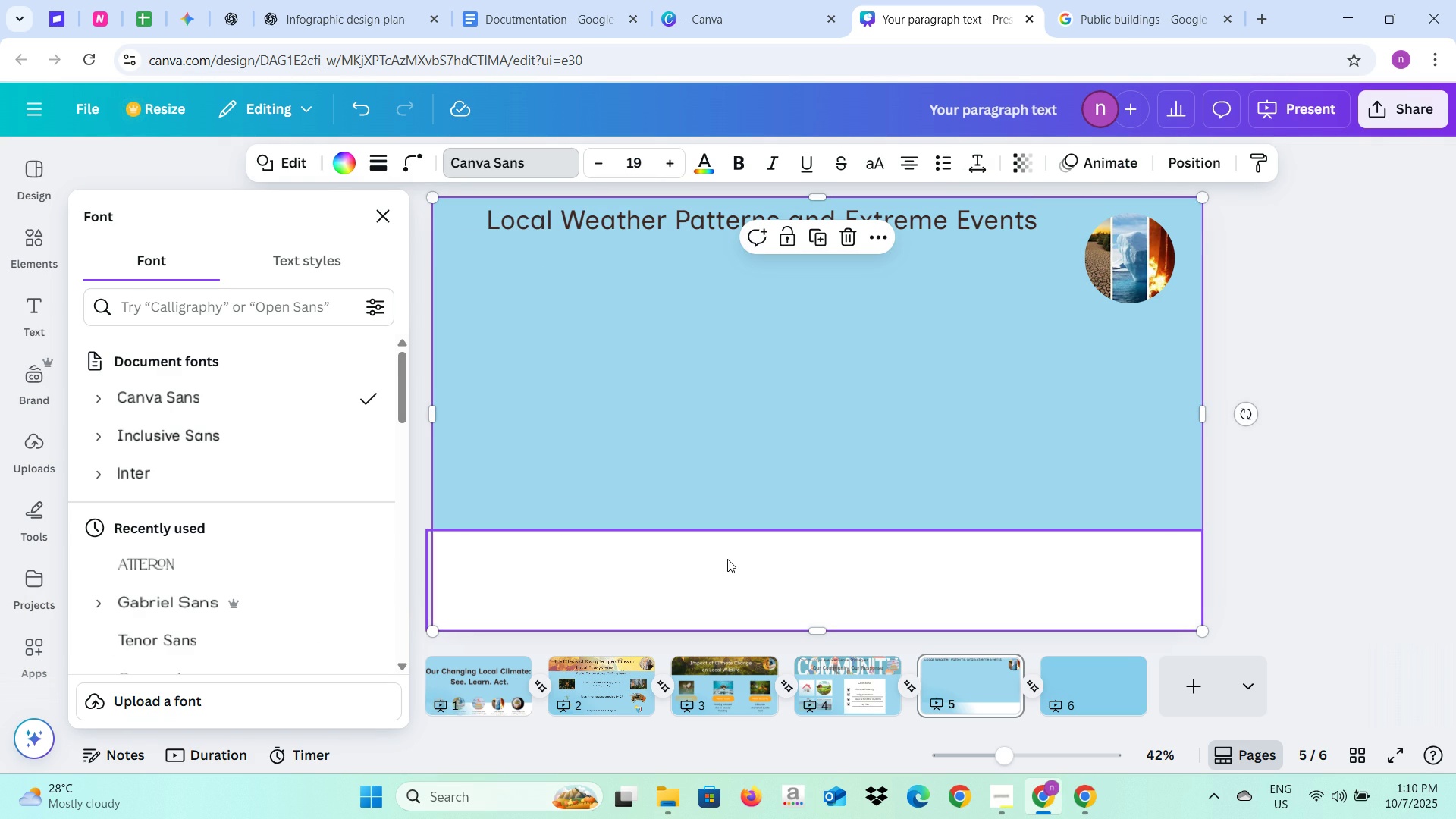 
left_click([727, 559])